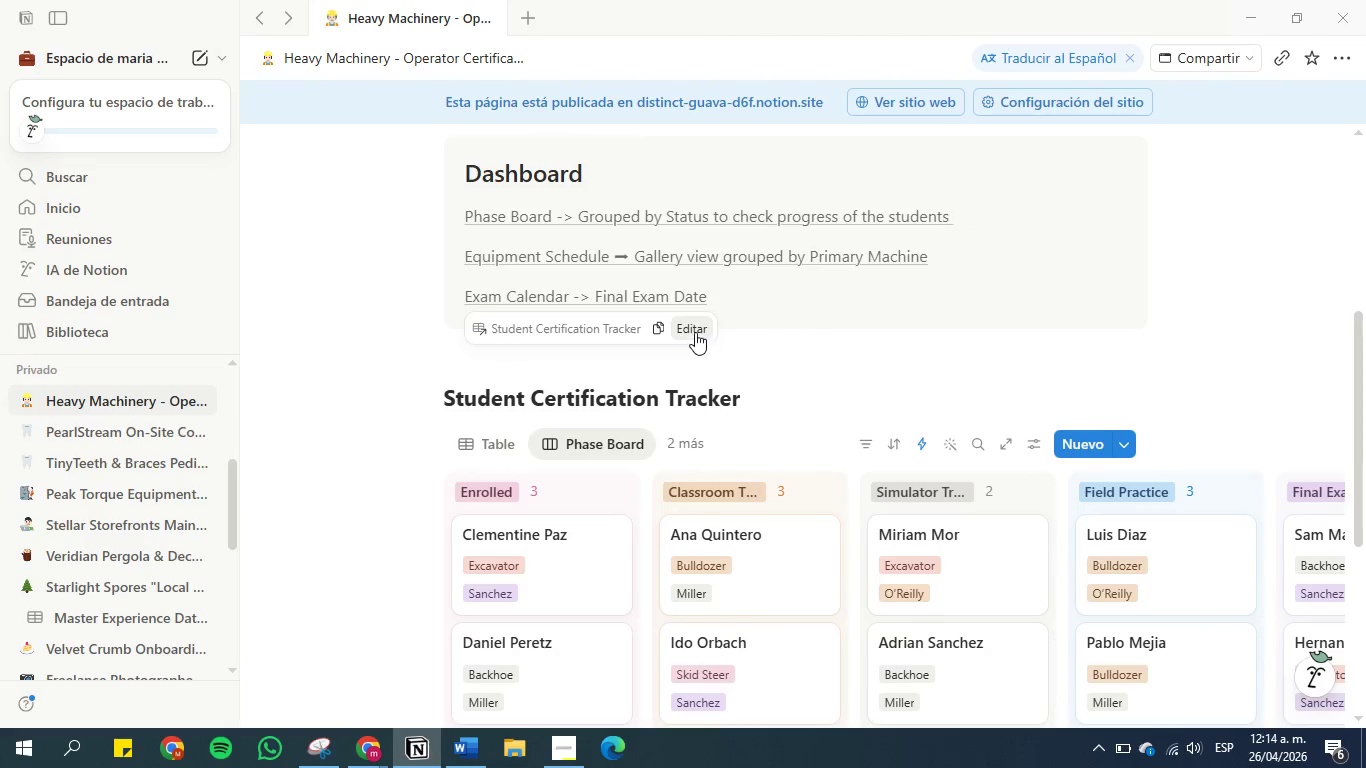 
left_click([695, 332])
 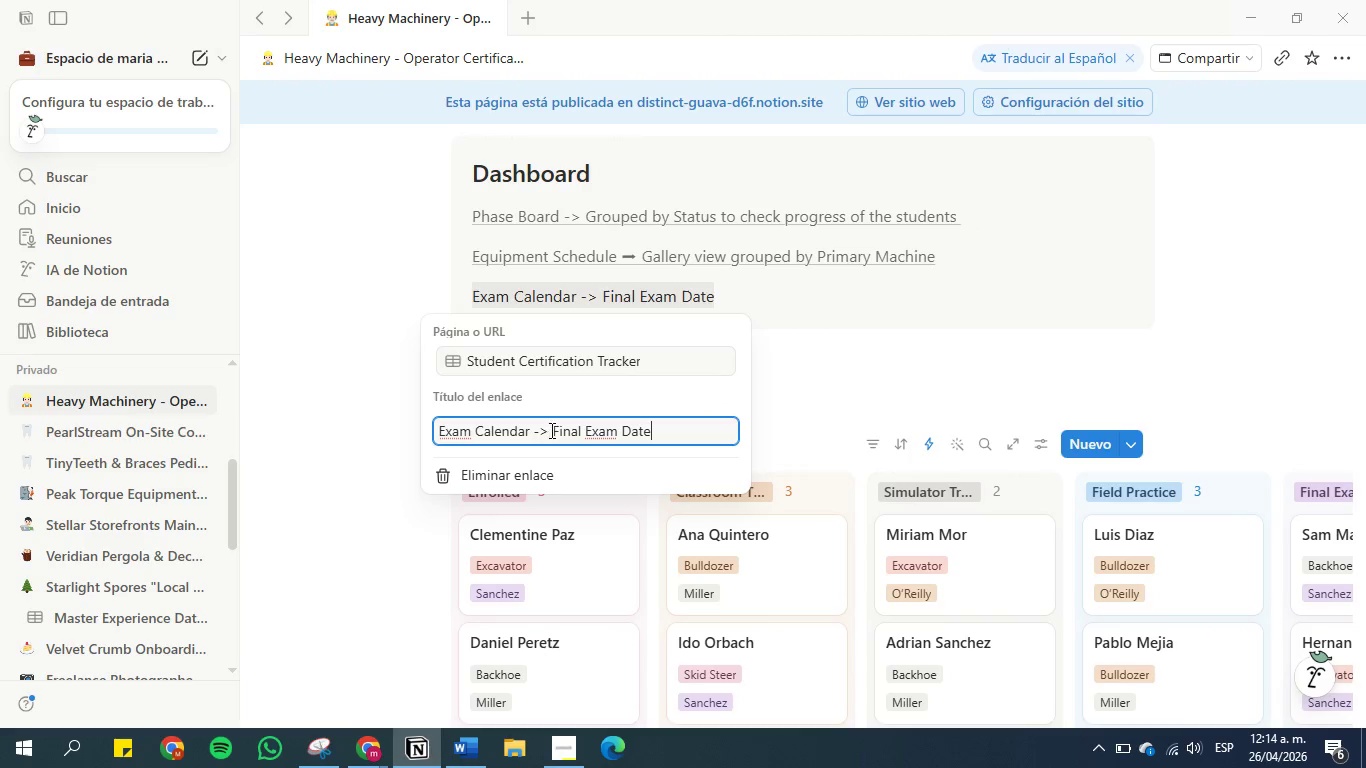 
left_click([545, 430])
 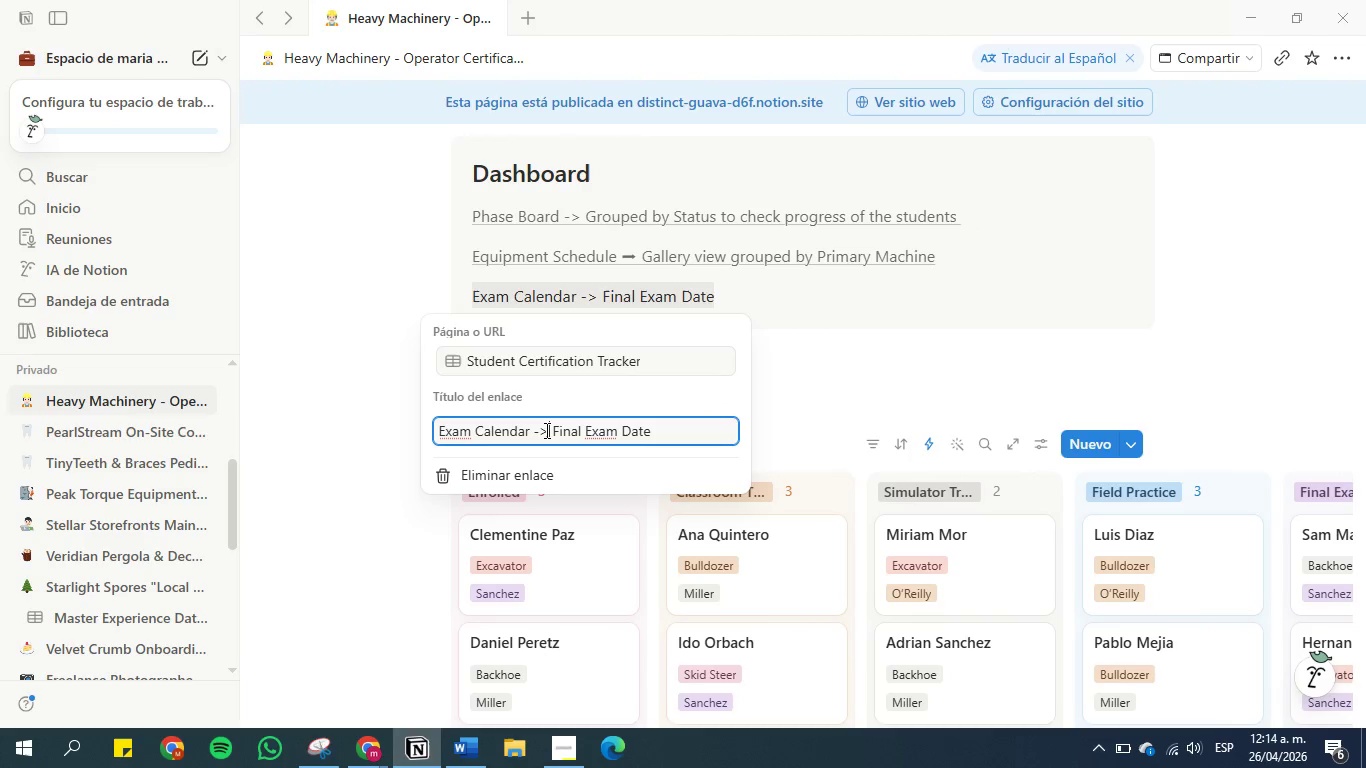 
key(Backspace)
 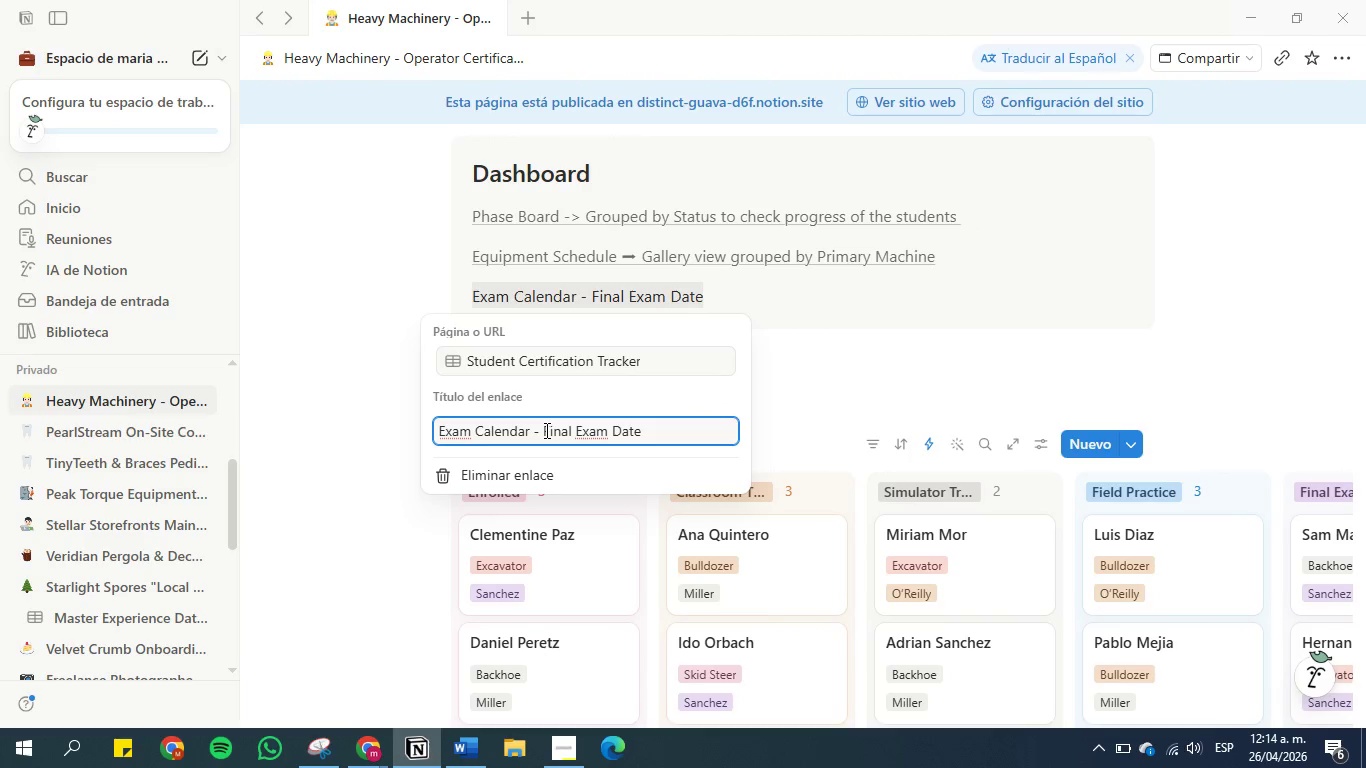 
key(Backspace)
 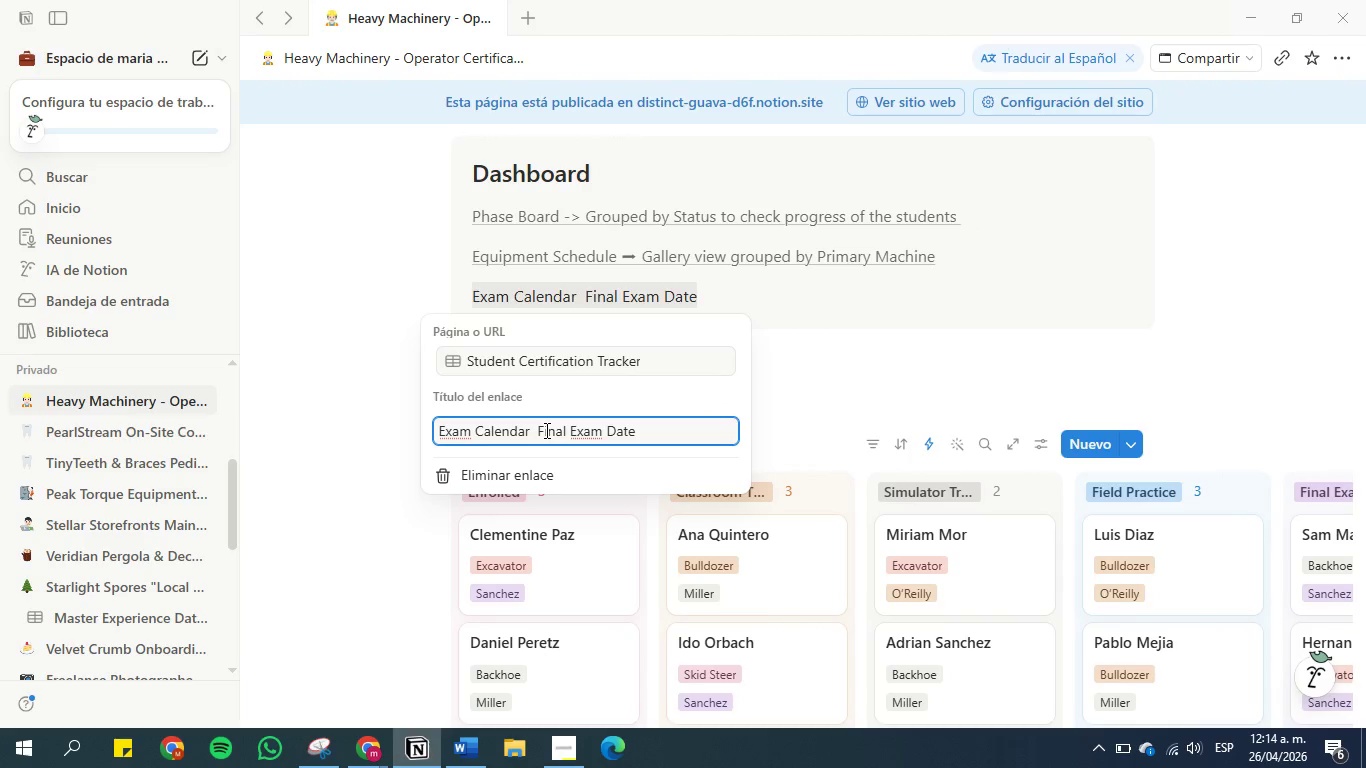 
key(Control+V)
 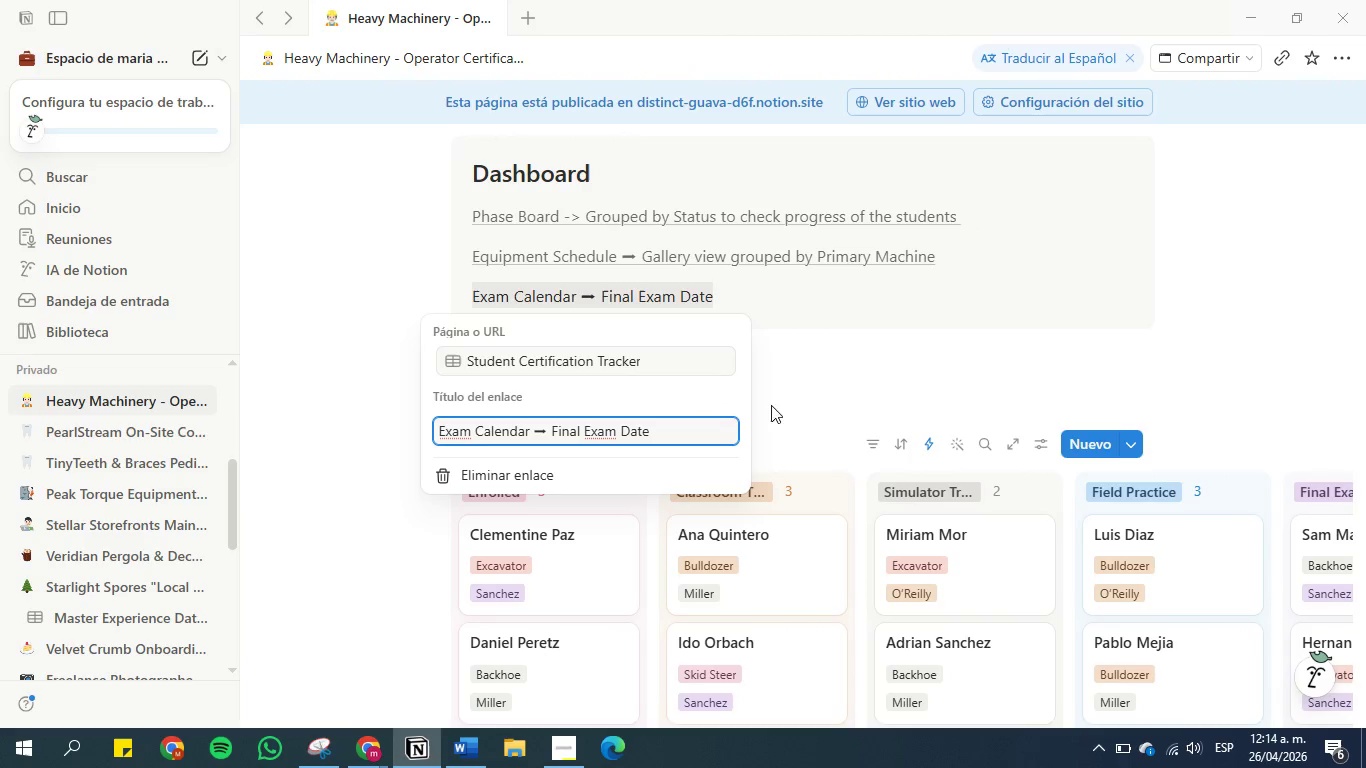 
left_click([809, 401])
 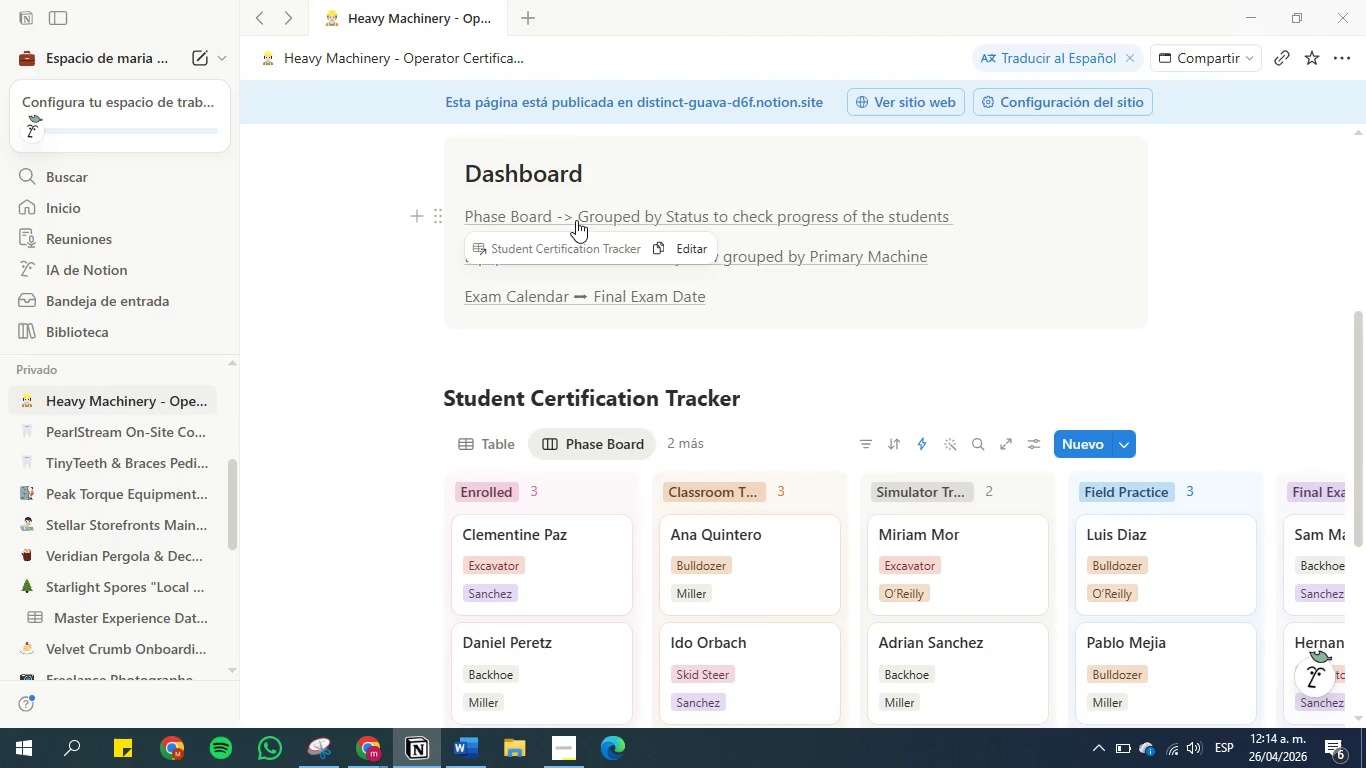 
left_click([679, 254])
 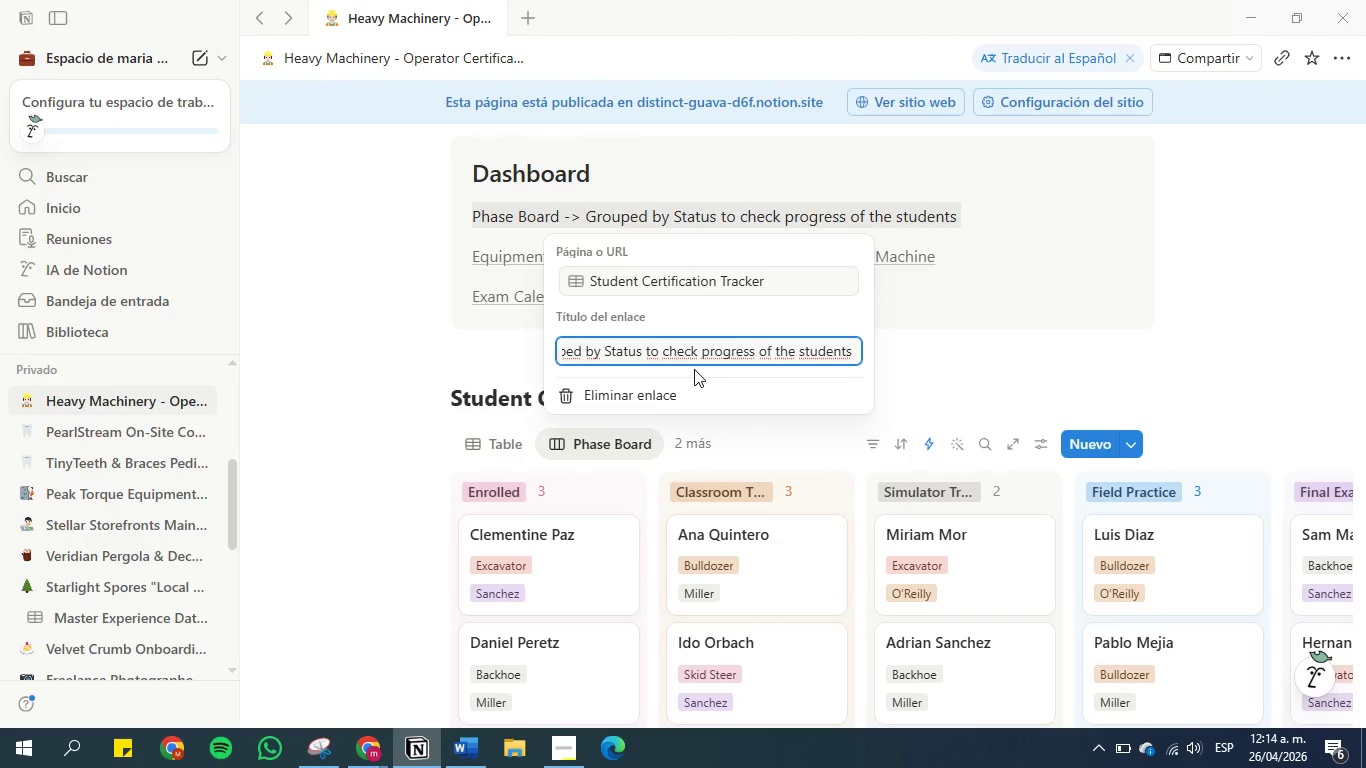 
left_click([677, 348])
 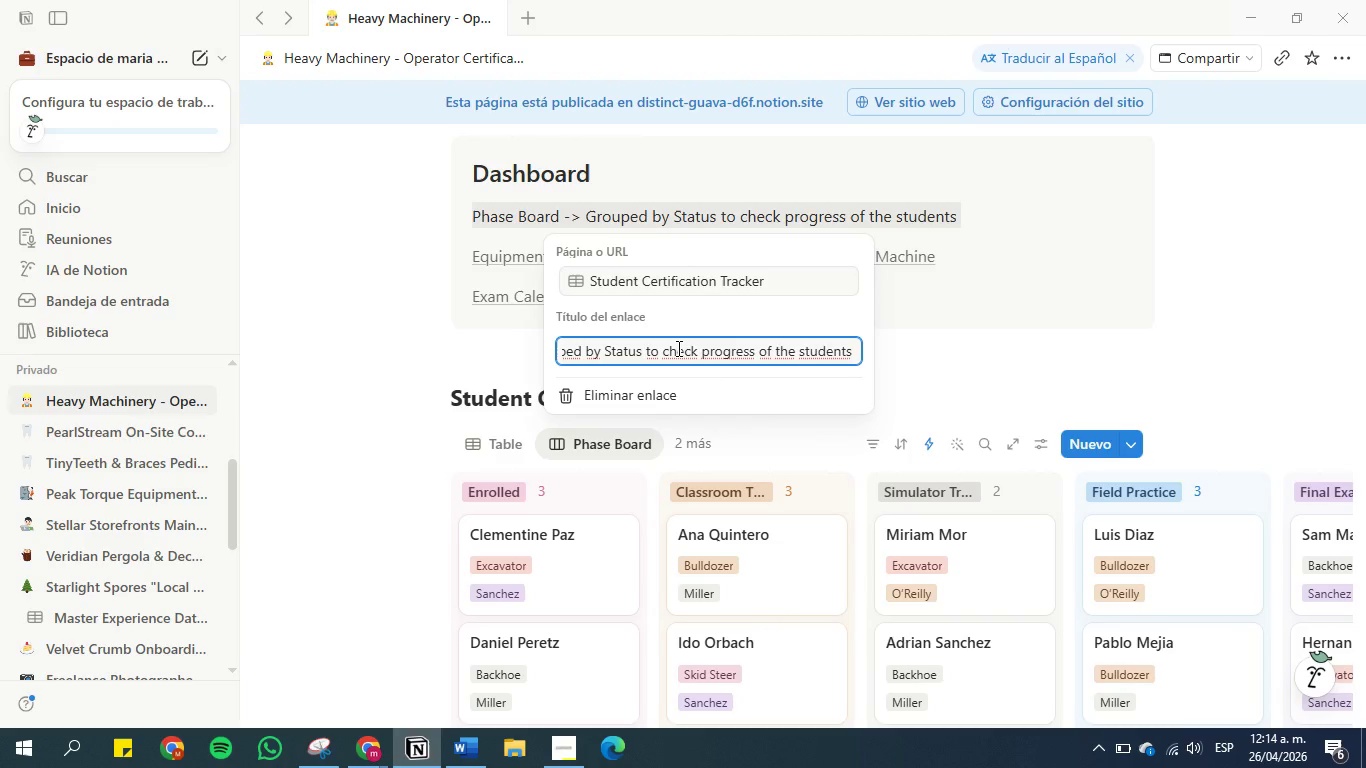 
hold_key(key=ArrowLeft, duration=1.19)
 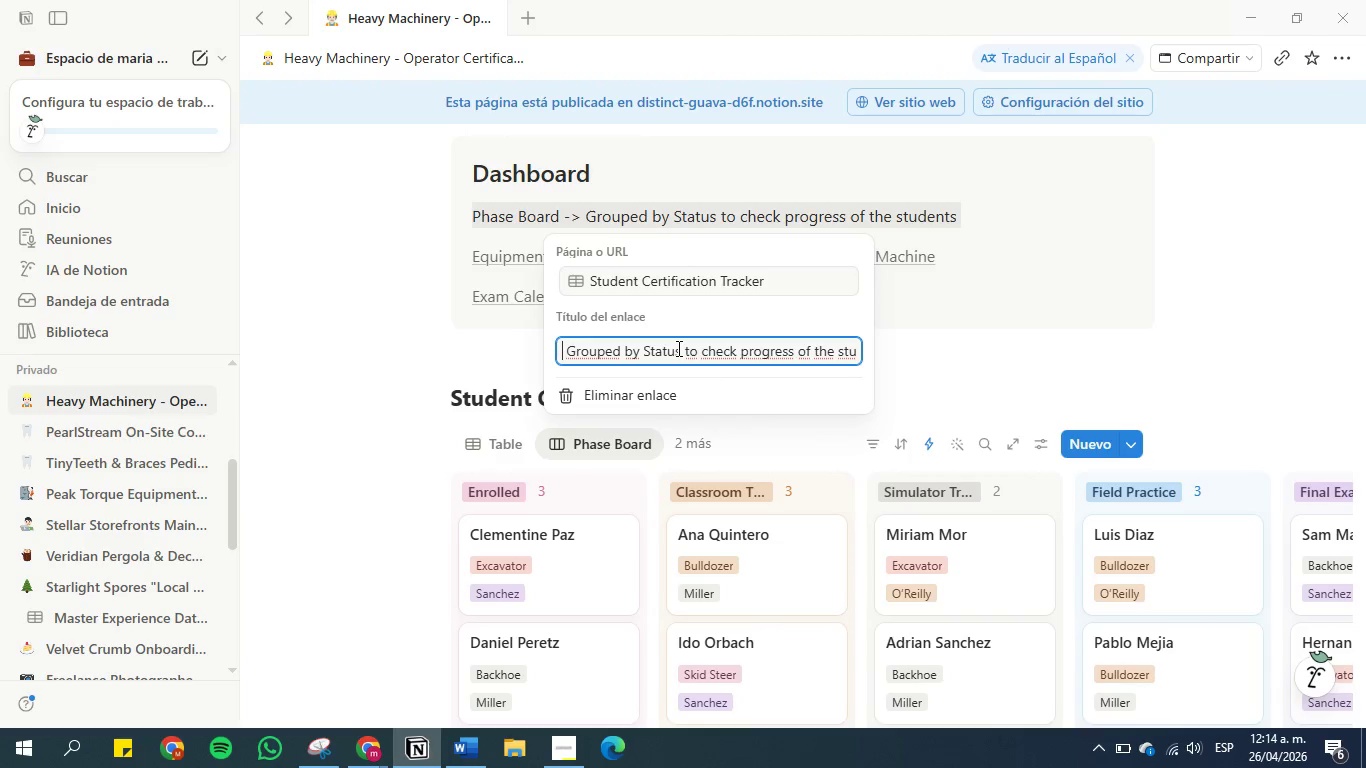 
key(ArrowLeft)
 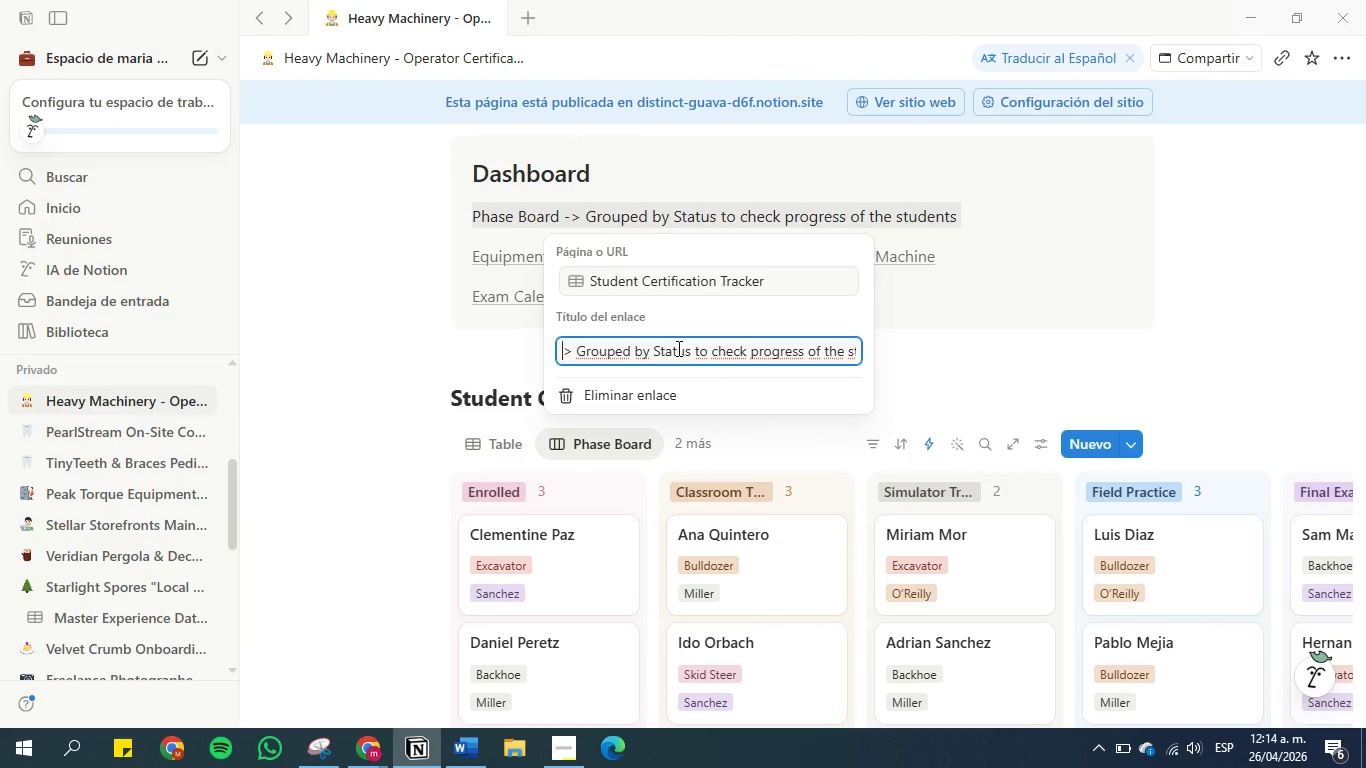 
key(ArrowLeft)
 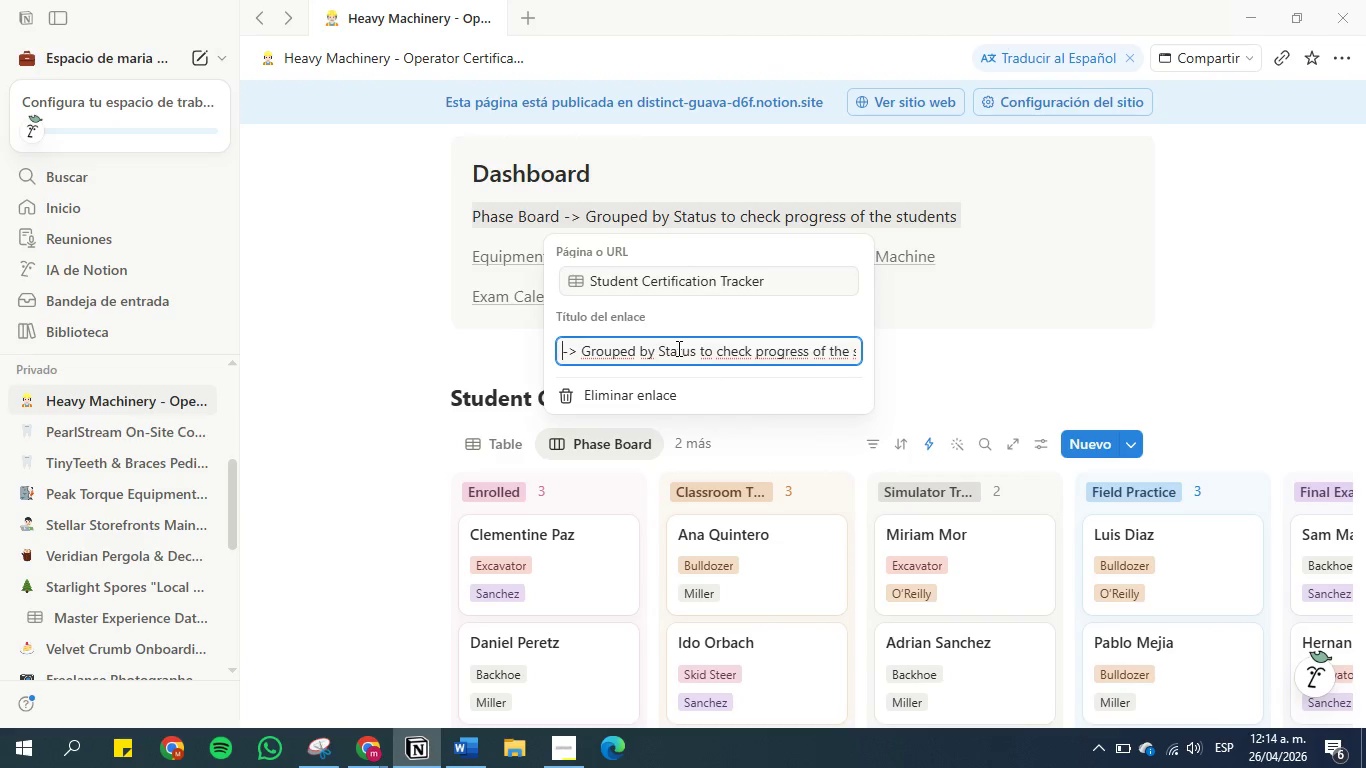 
key(ArrowLeft)
 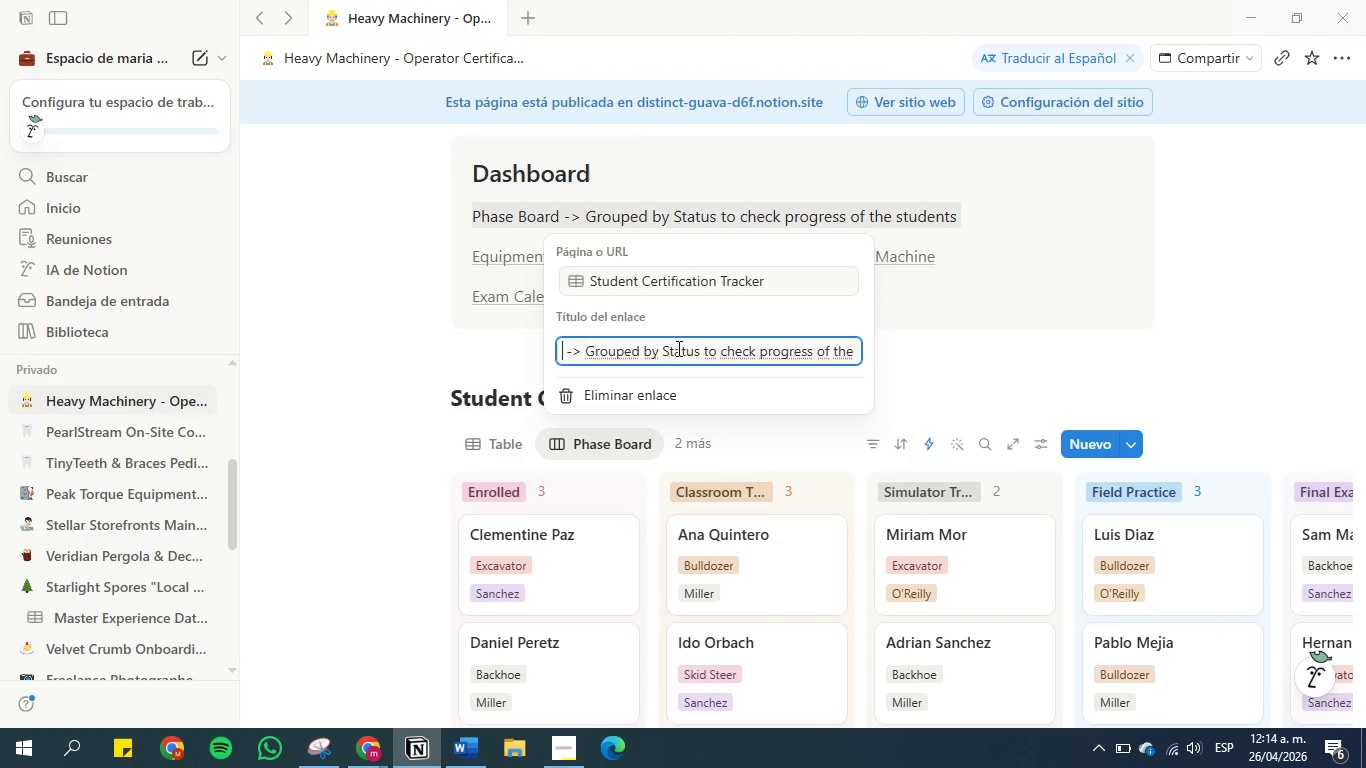 
key(ArrowRight)
 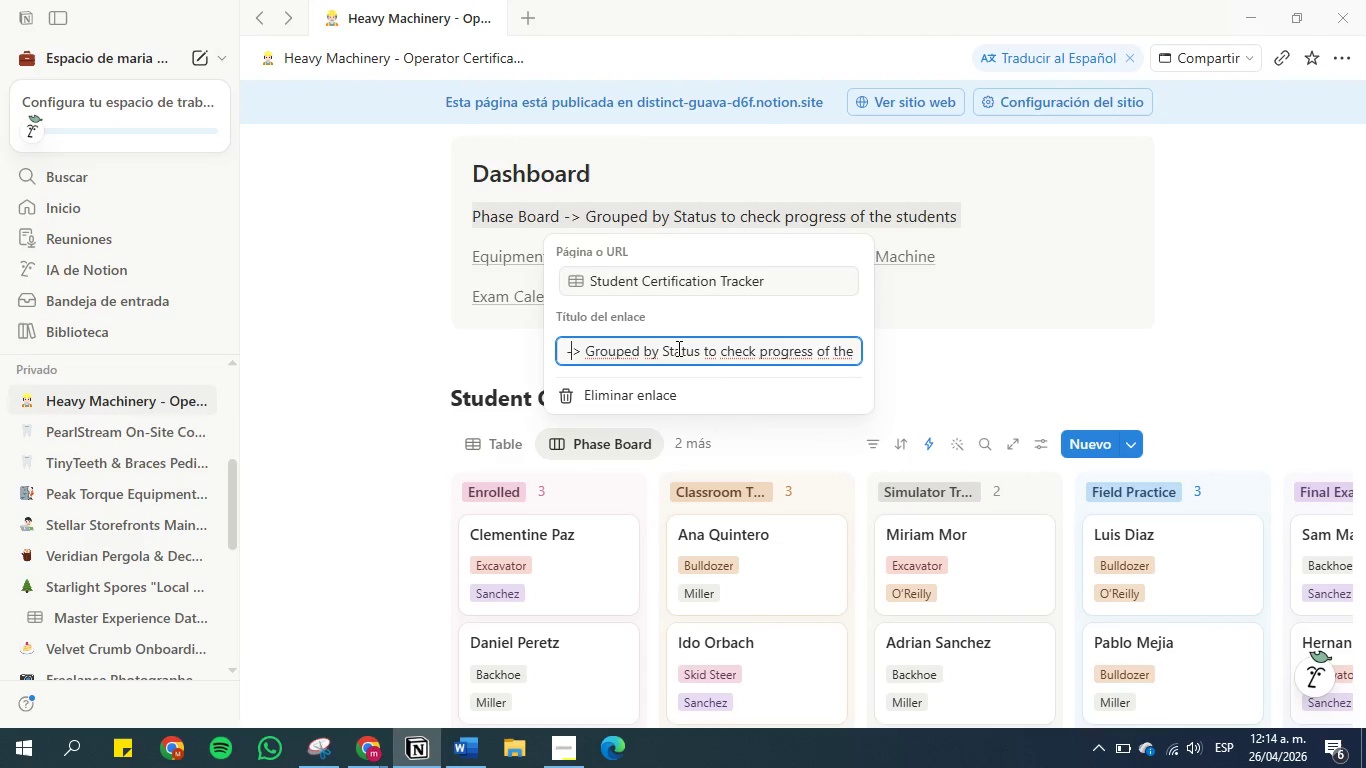 
key(ArrowRight)
 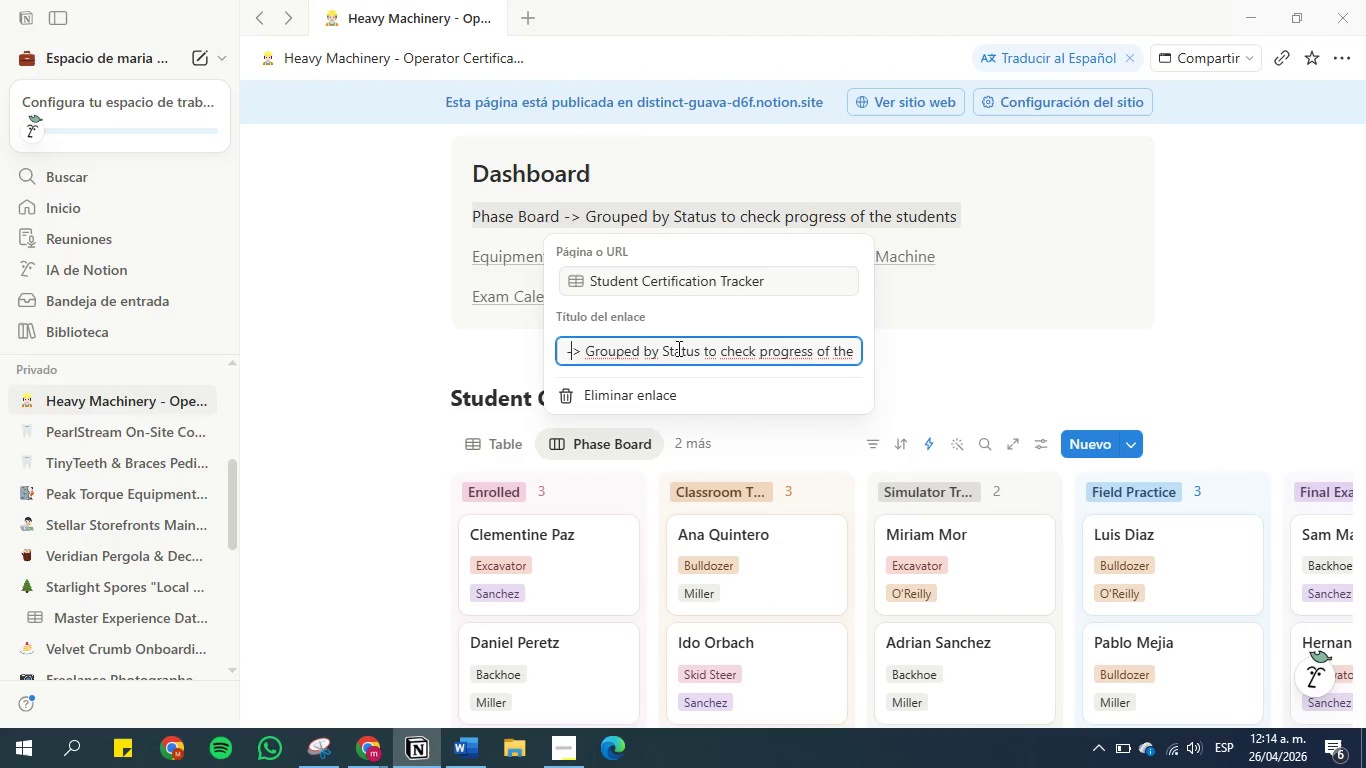 
key(ArrowRight)
 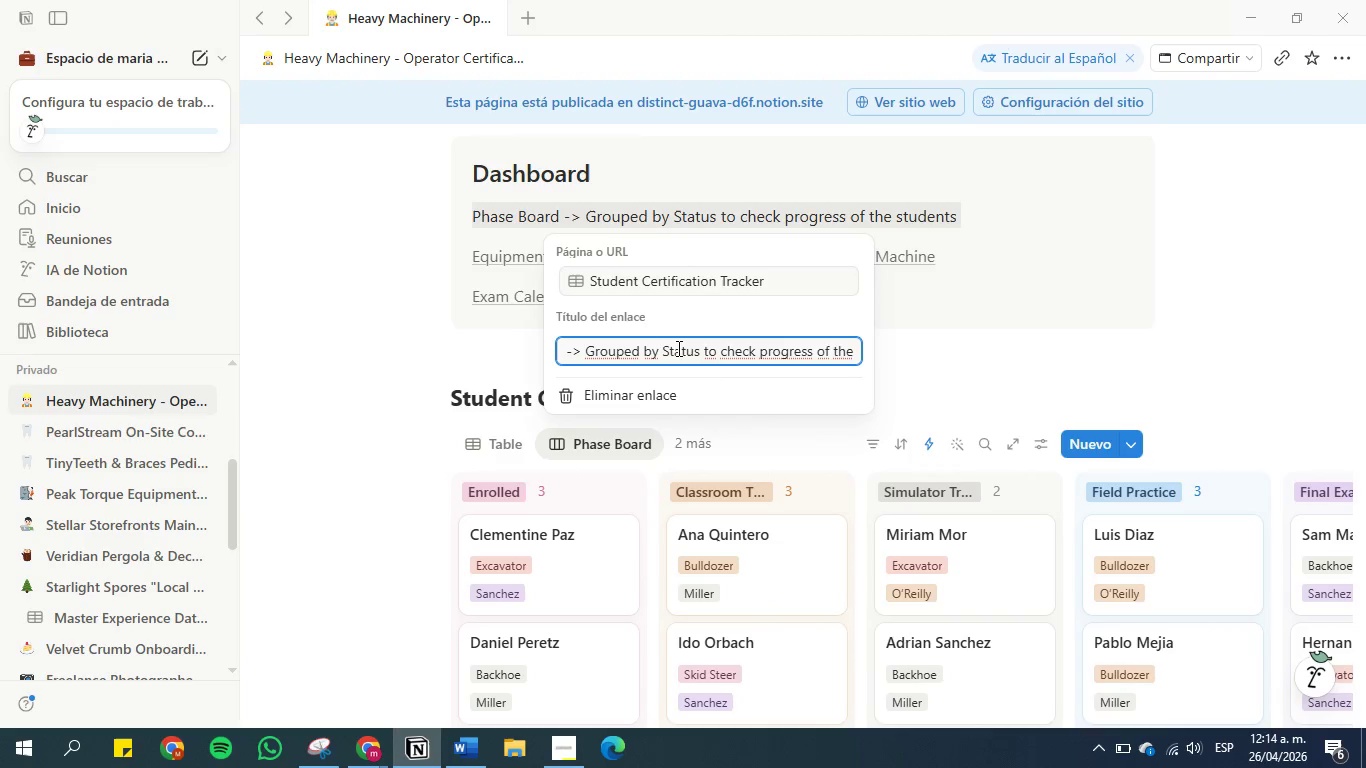 
key(Backspace)
 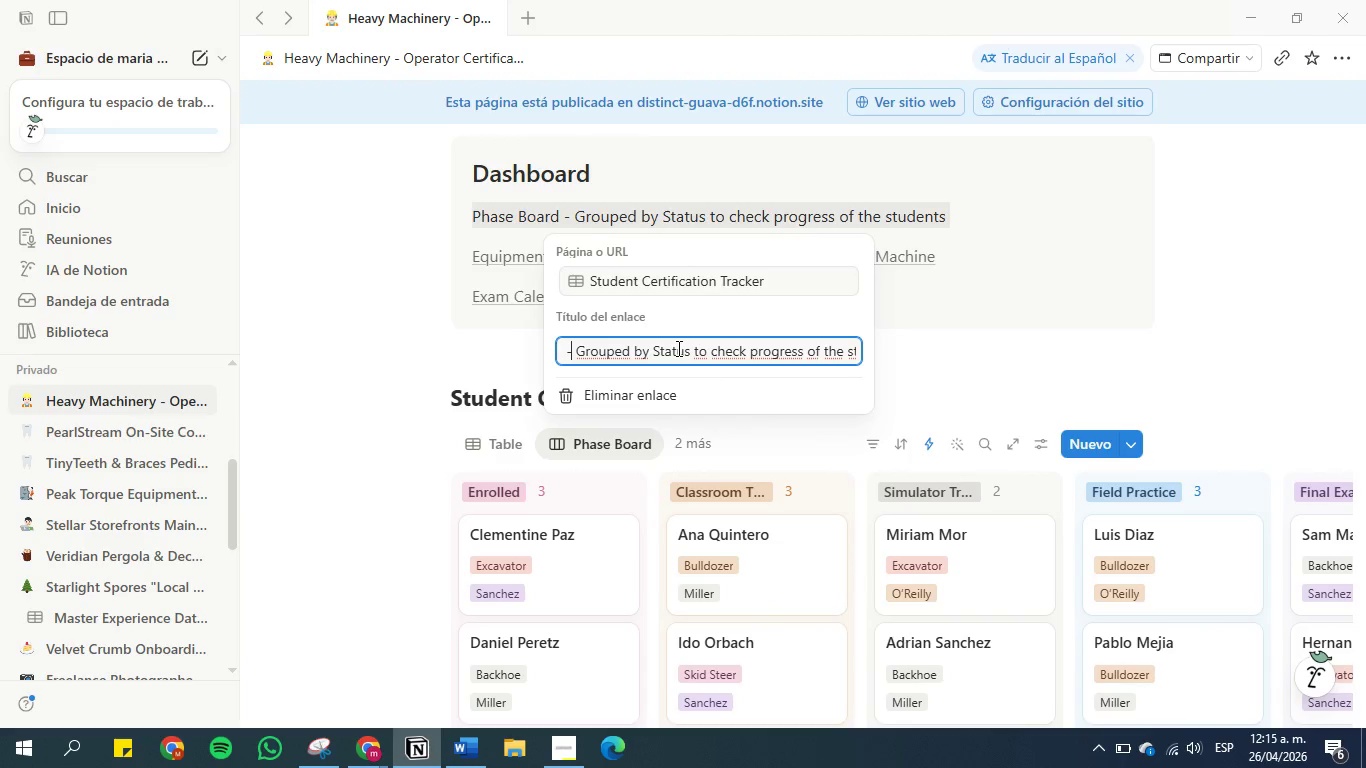 
key(Backspace)
 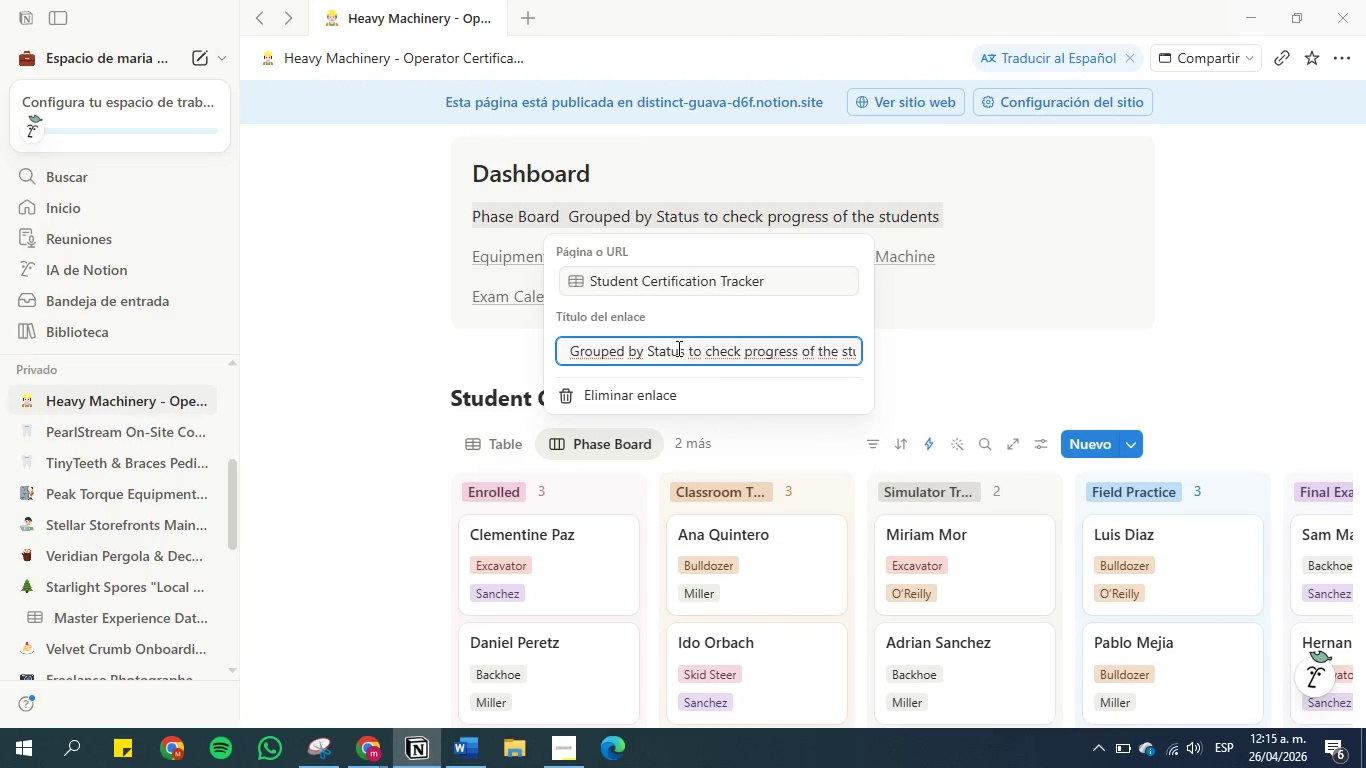 
key(Control+V)
 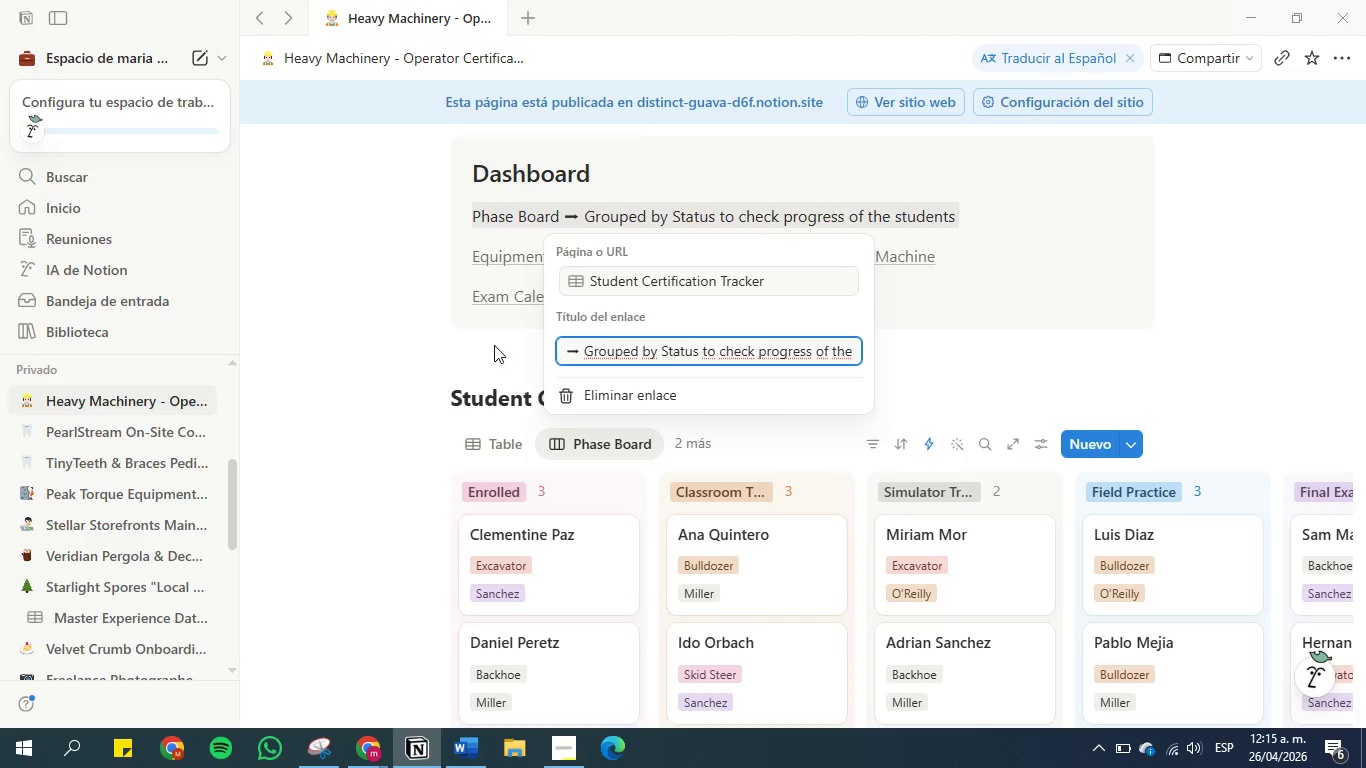 
left_click([453, 336])
 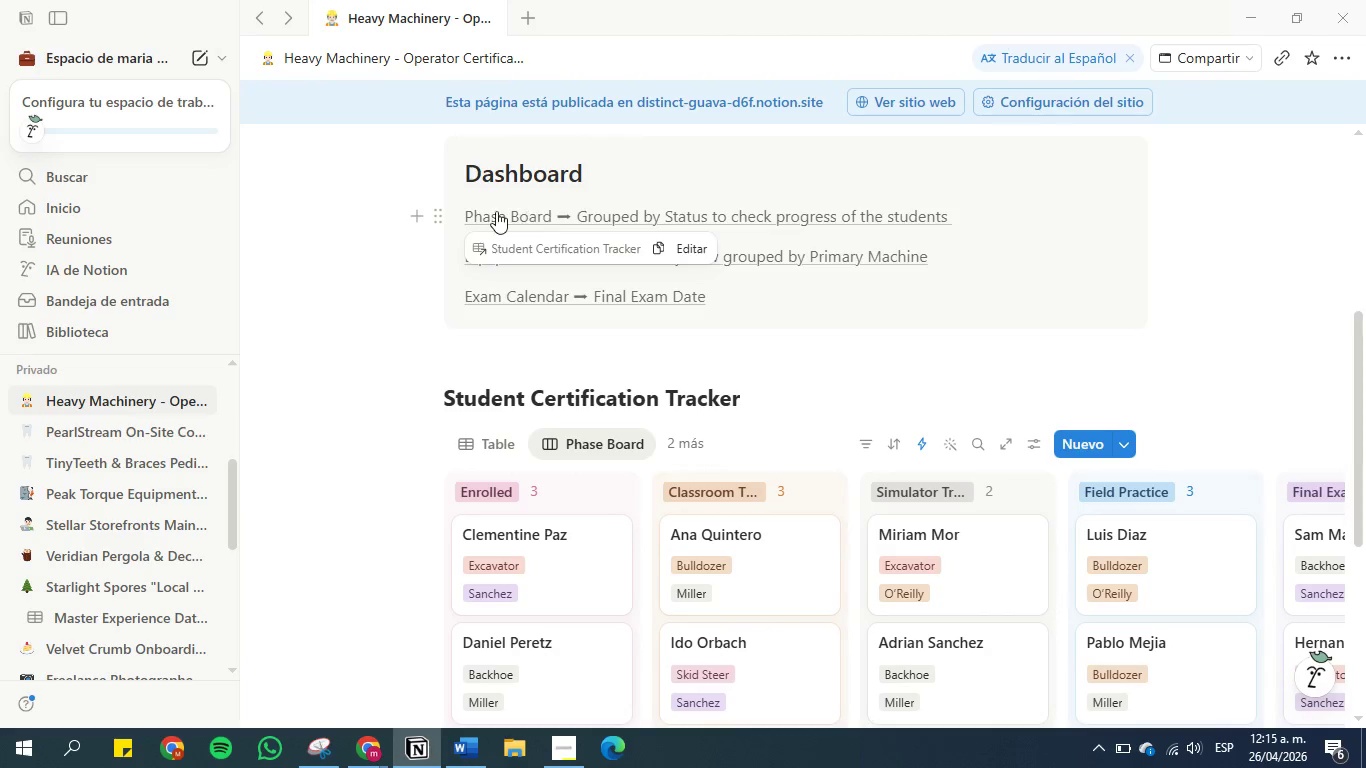 
scroll: coordinate [408, 250], scroll_direction: up, amount: 1.0
 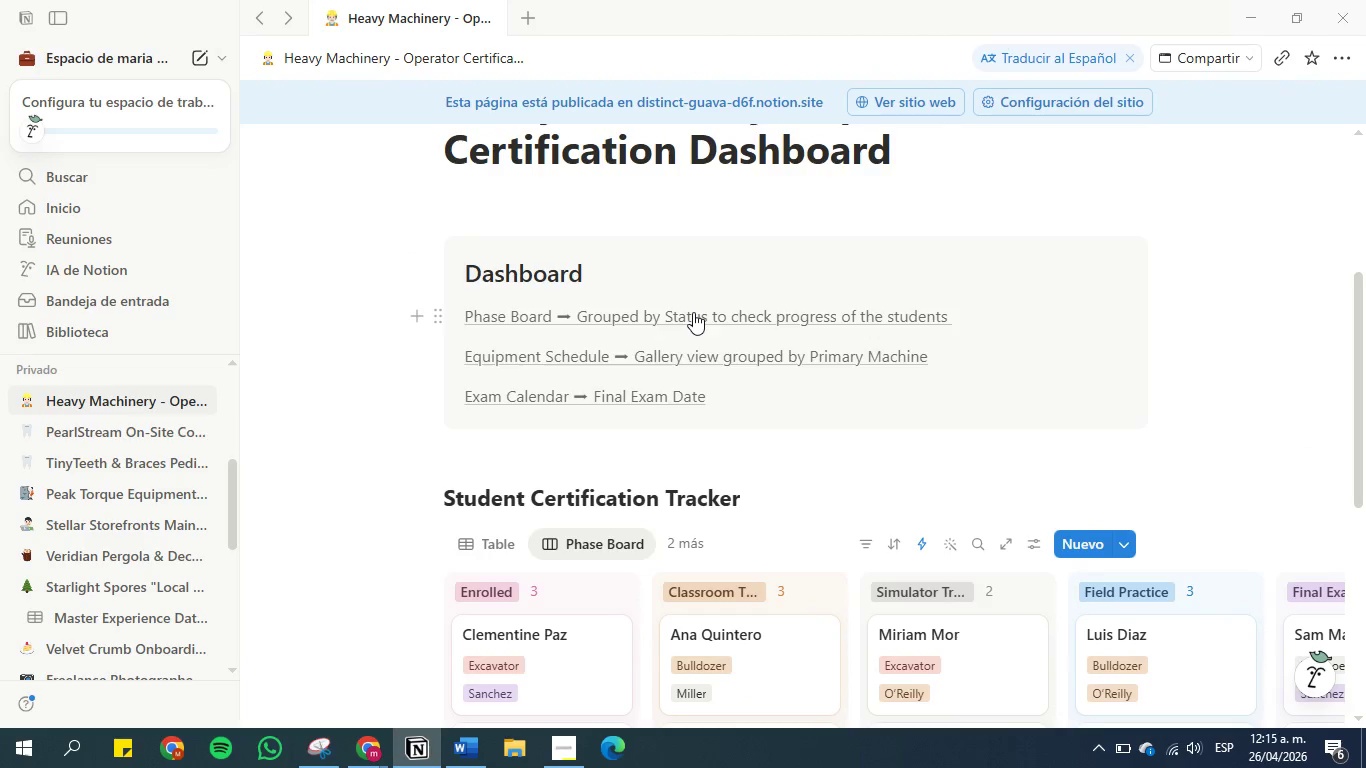 
mouse_move([693, 355])
 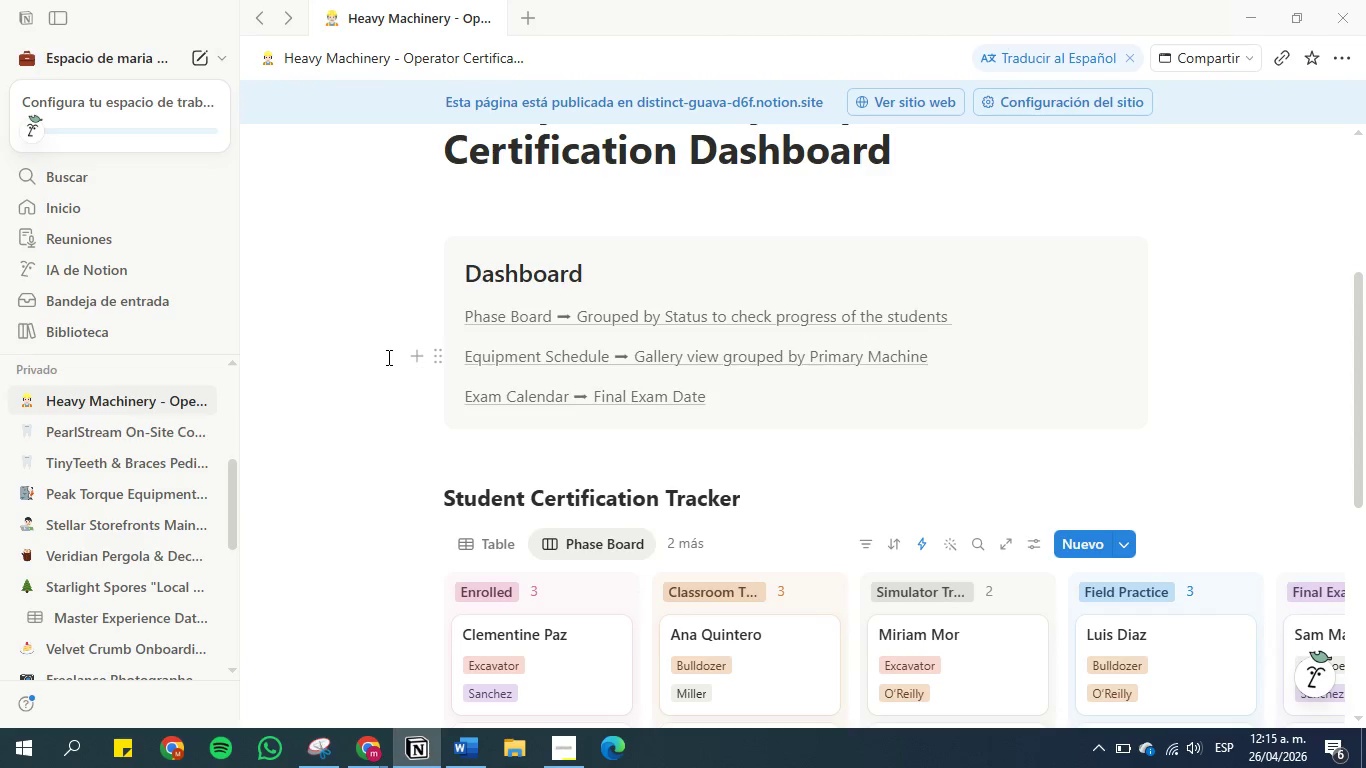 
wait(7.67)
 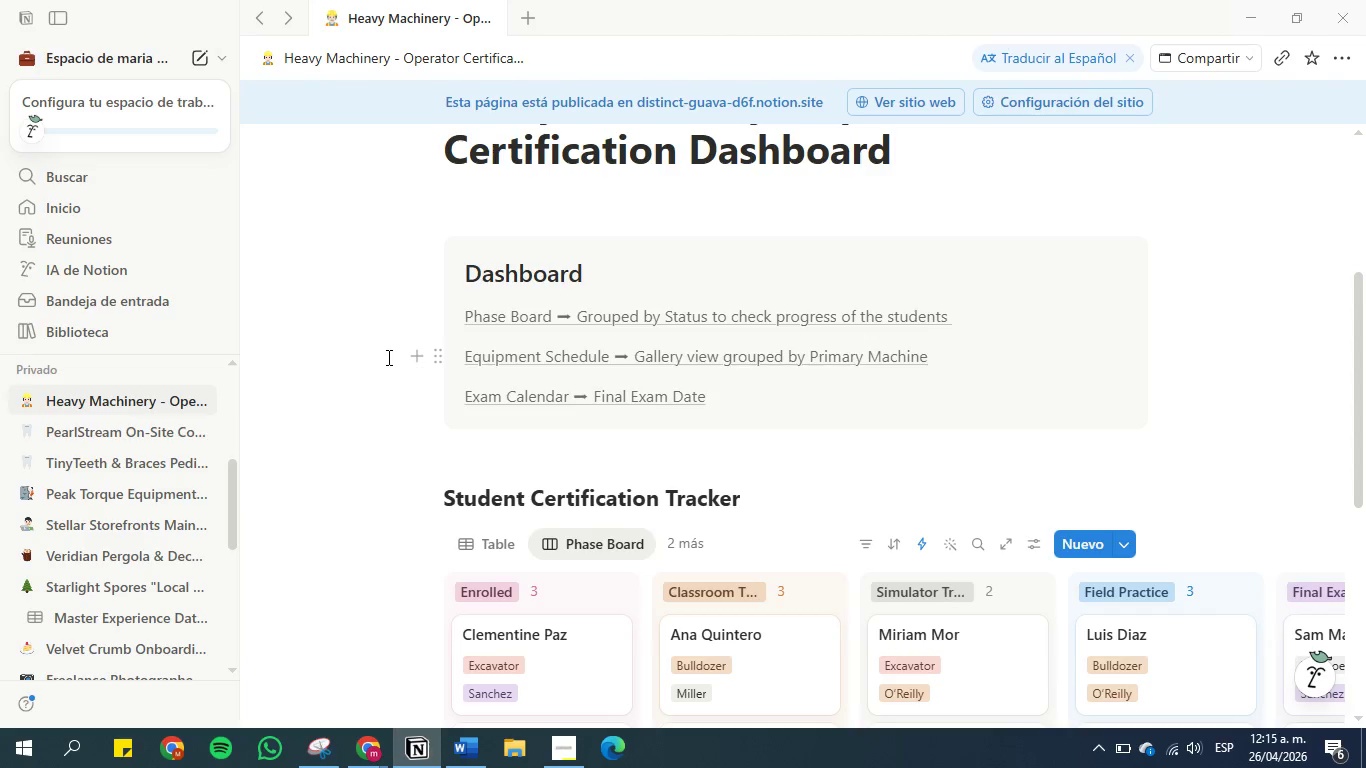 
scroll: coordinate [387, 357], scroll_direction: up, amount: 1.0
 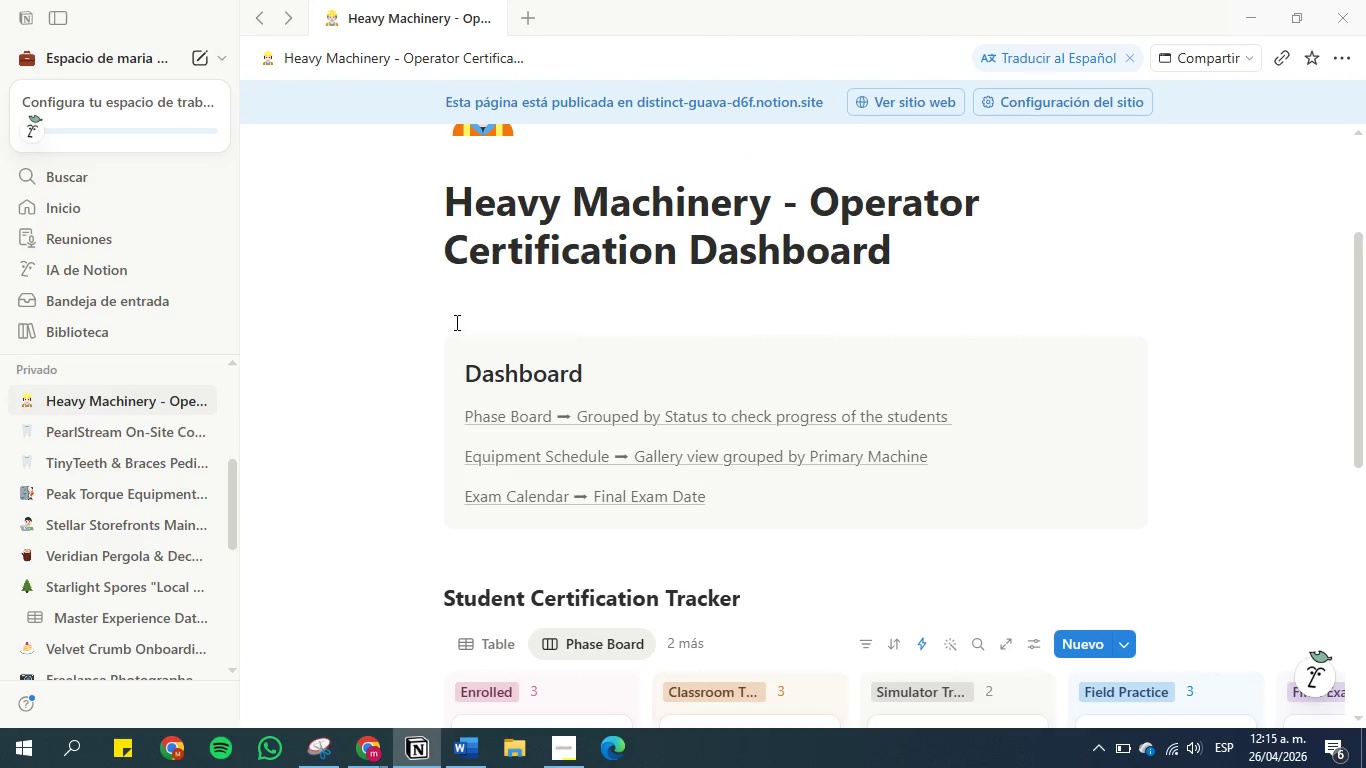 
scroll: coordinate [472, 355], scroll_direction: down, amount: 2.0
 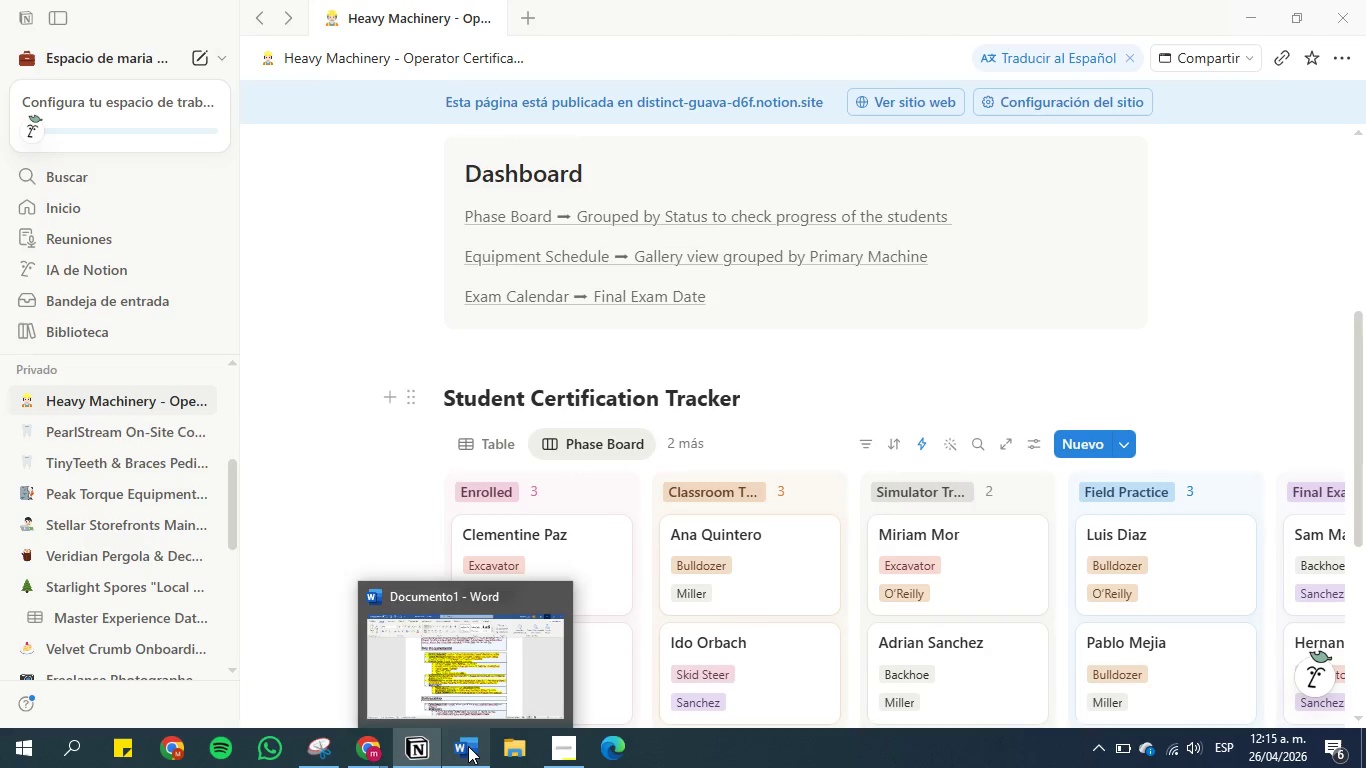 
left_click([468, 746])
 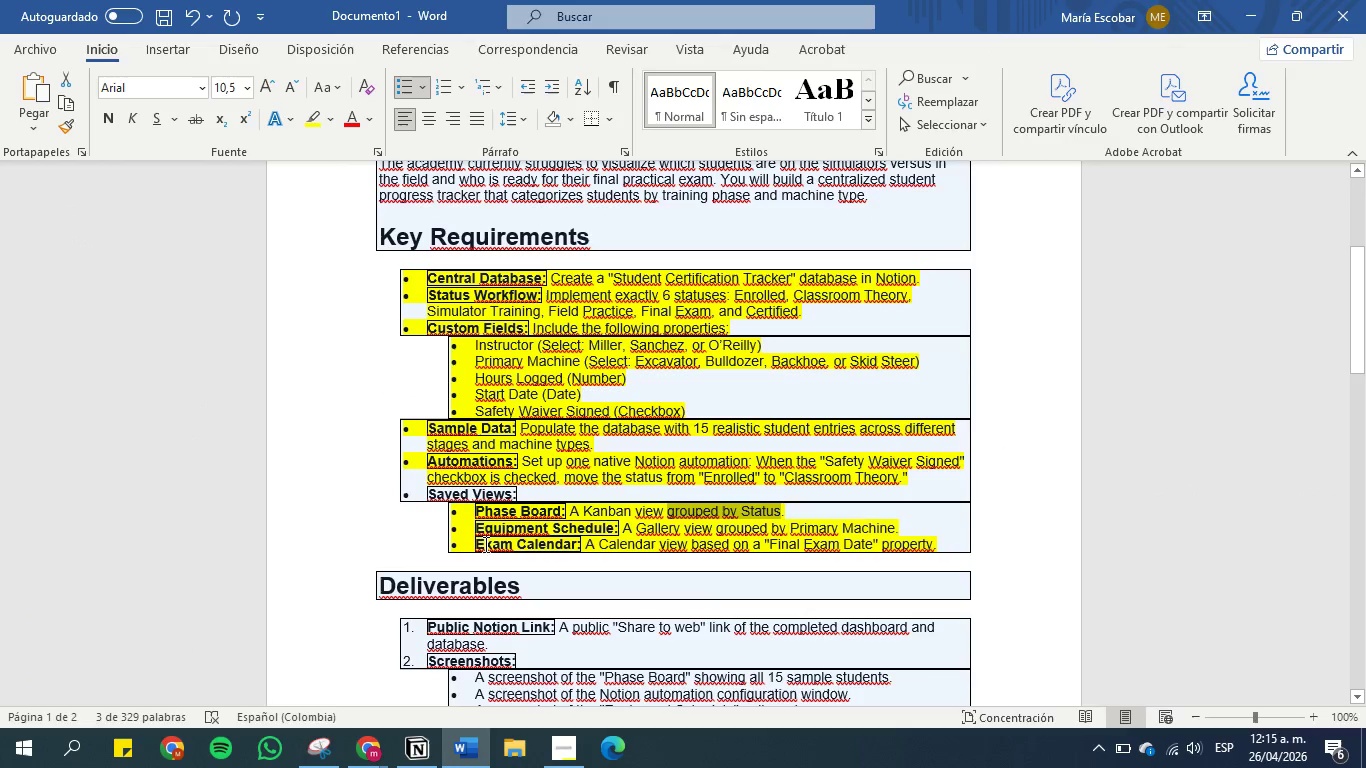 
left_click([490, 519])
 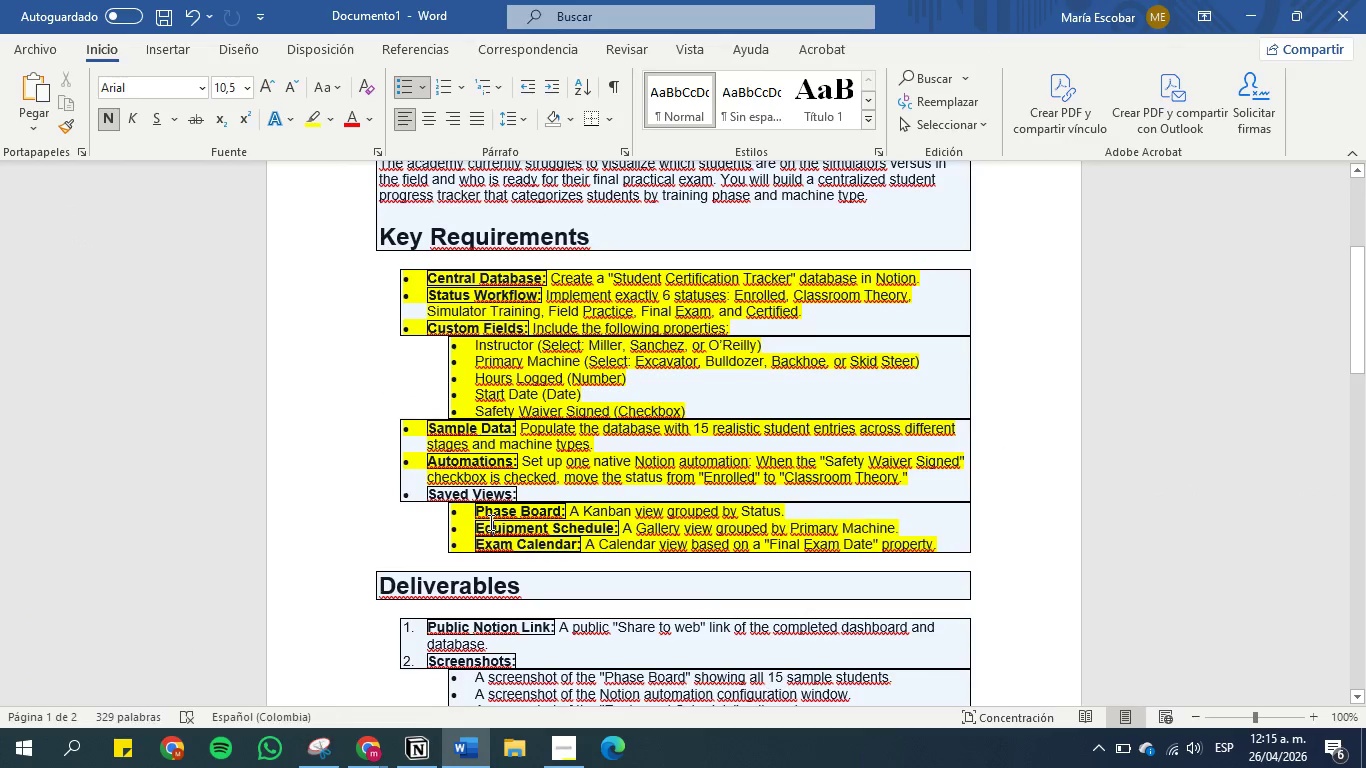 
scroll: coordinate [491, 530], scroll_direction: down, amount: 5.0
 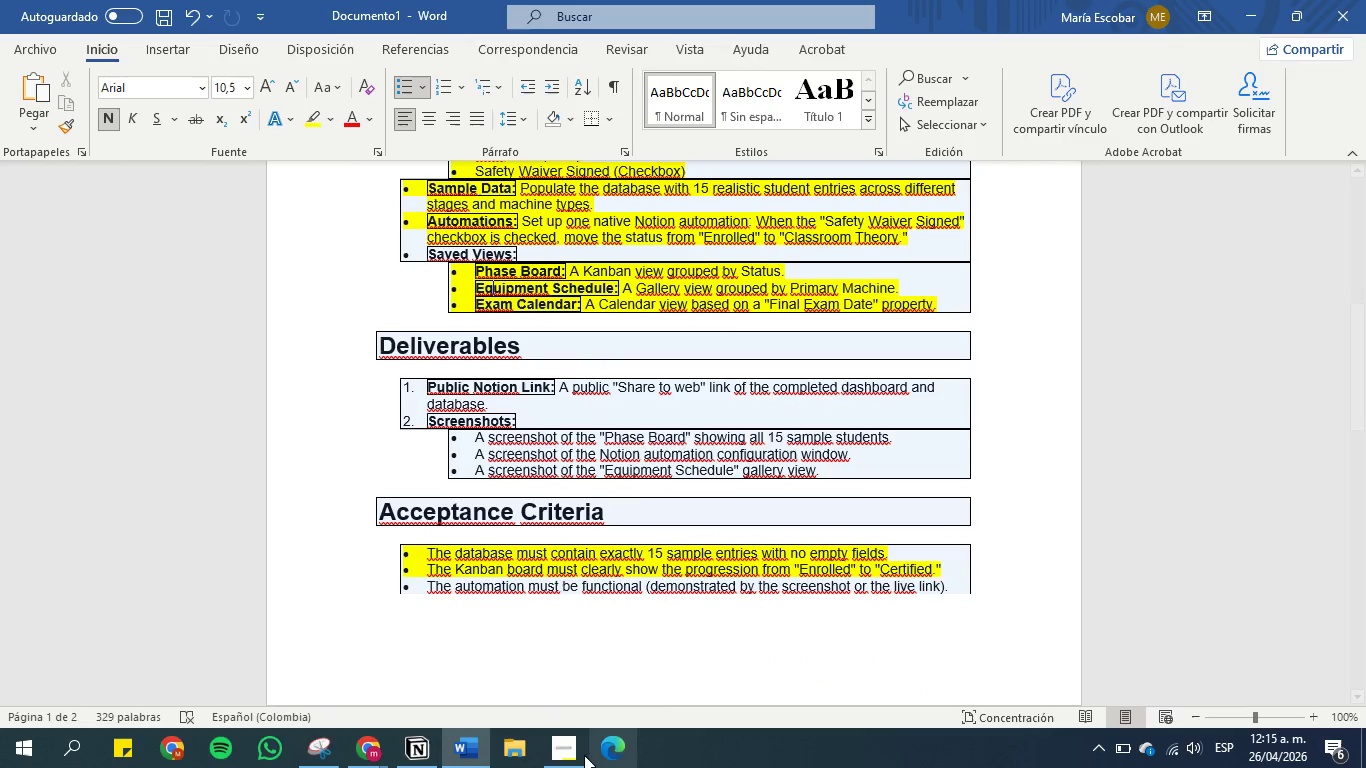 
left_click([572, 752])